 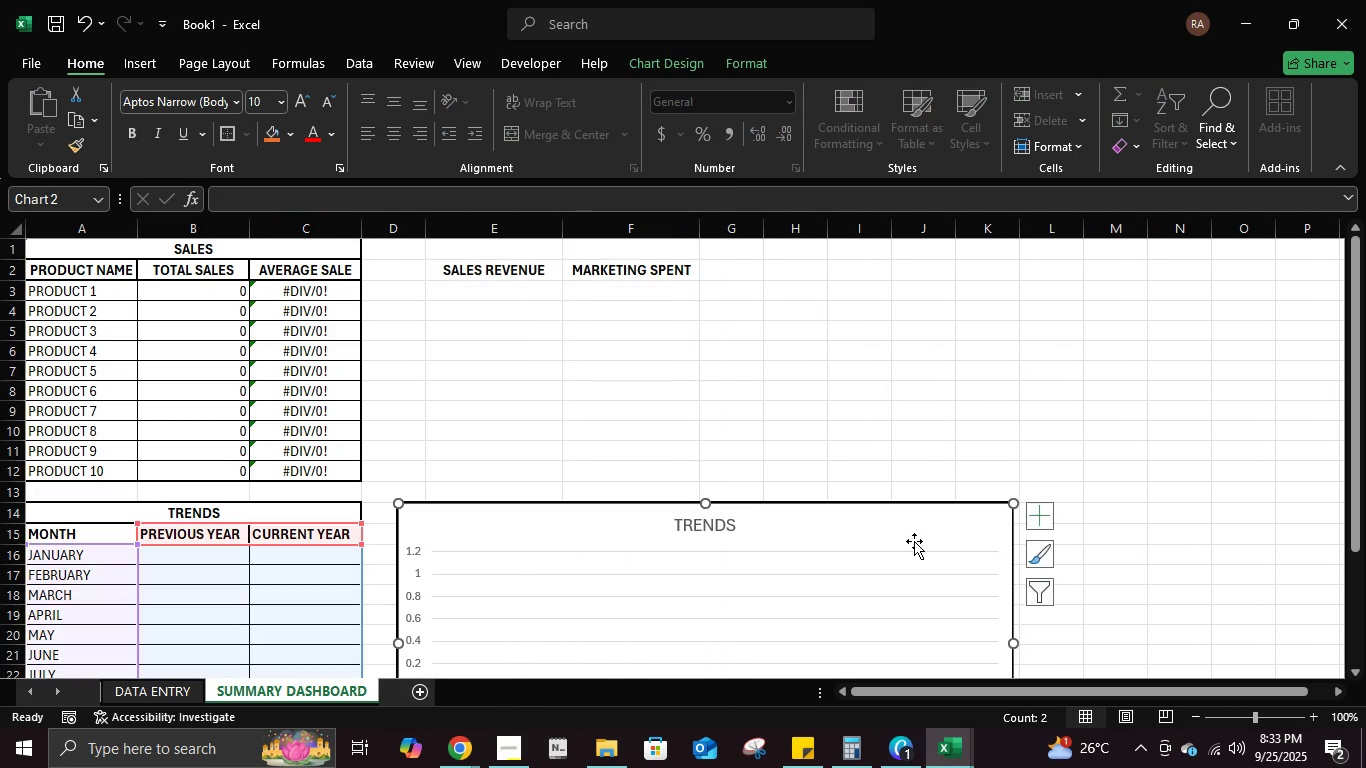 
scroll: coordinate [914, 534], scroll_direction: down, amount: 4.0
 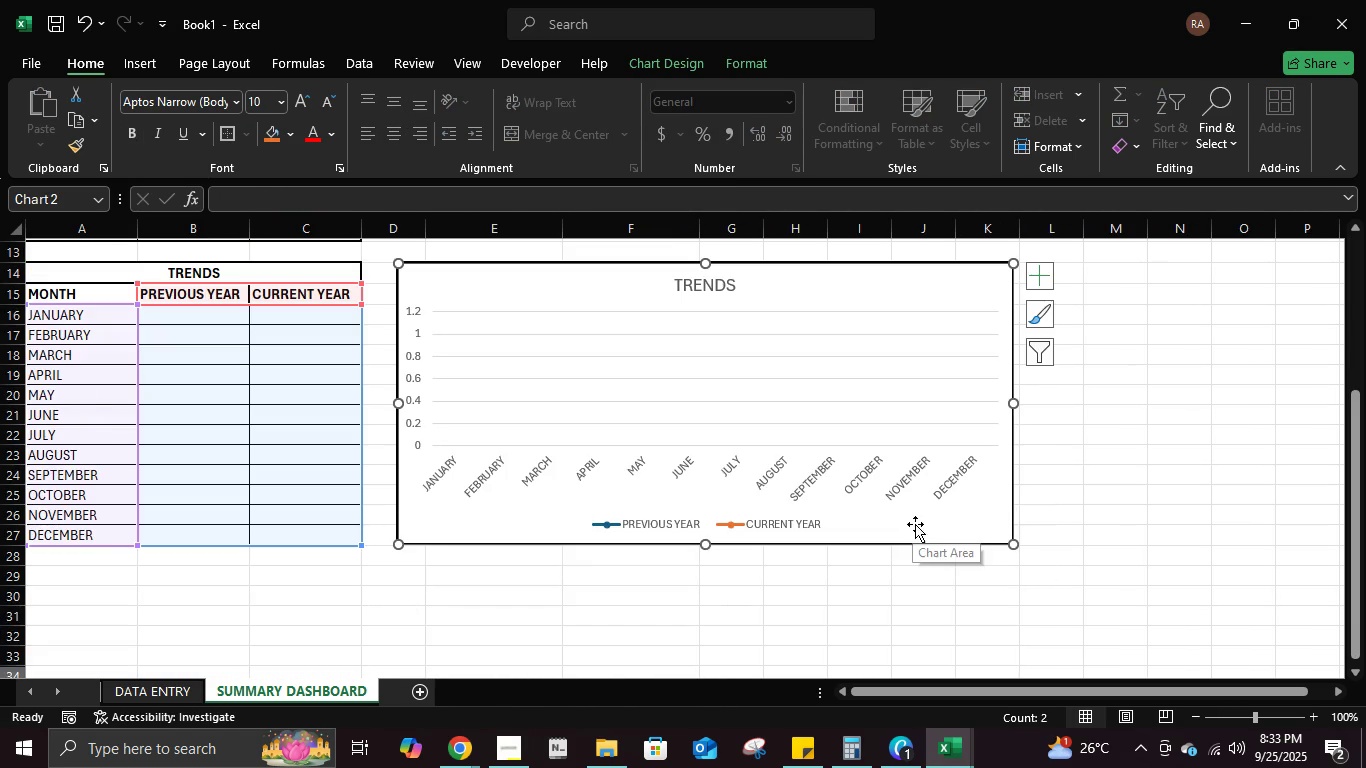 
scroll: coordinate [915, 524], scroll_direction: up, amount: 2.0
 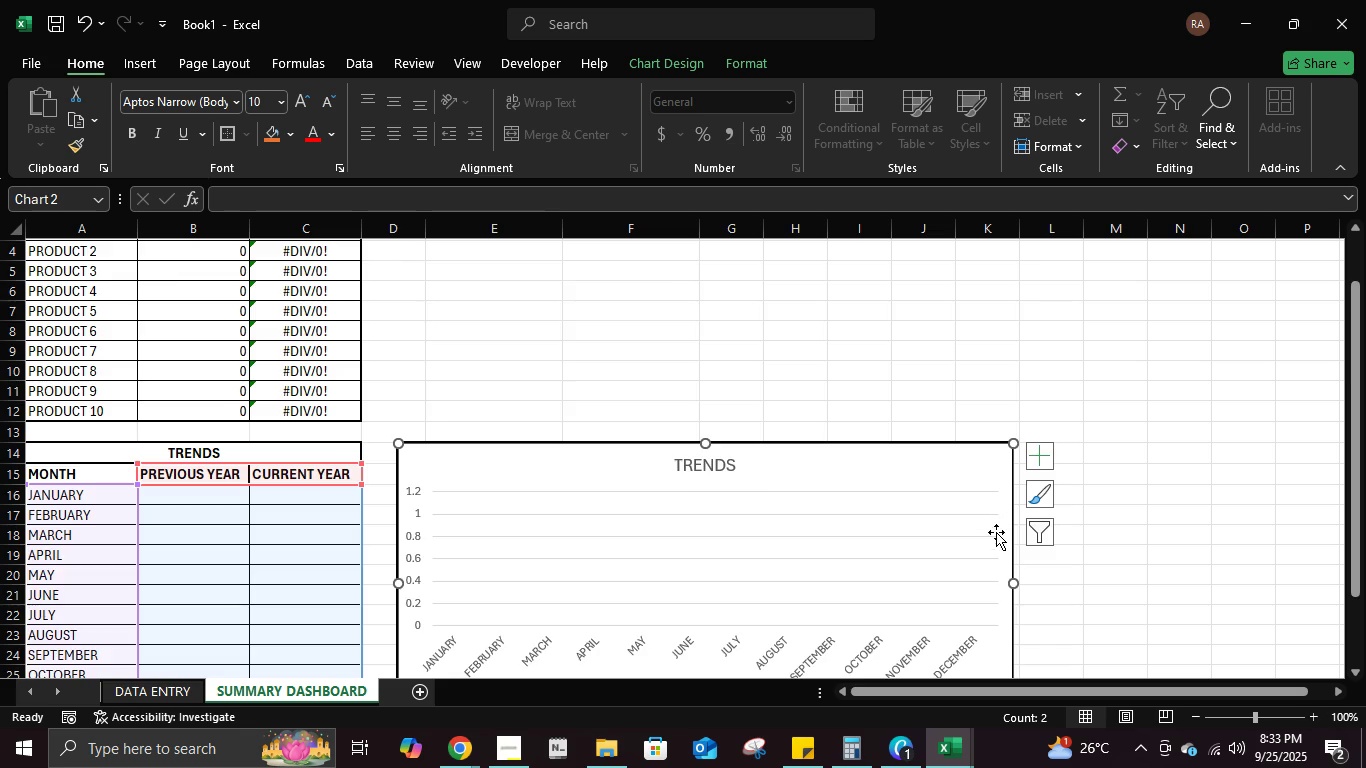 
scroll: coordinate [993, 547], scroll_direction: down, amount: 3.0
 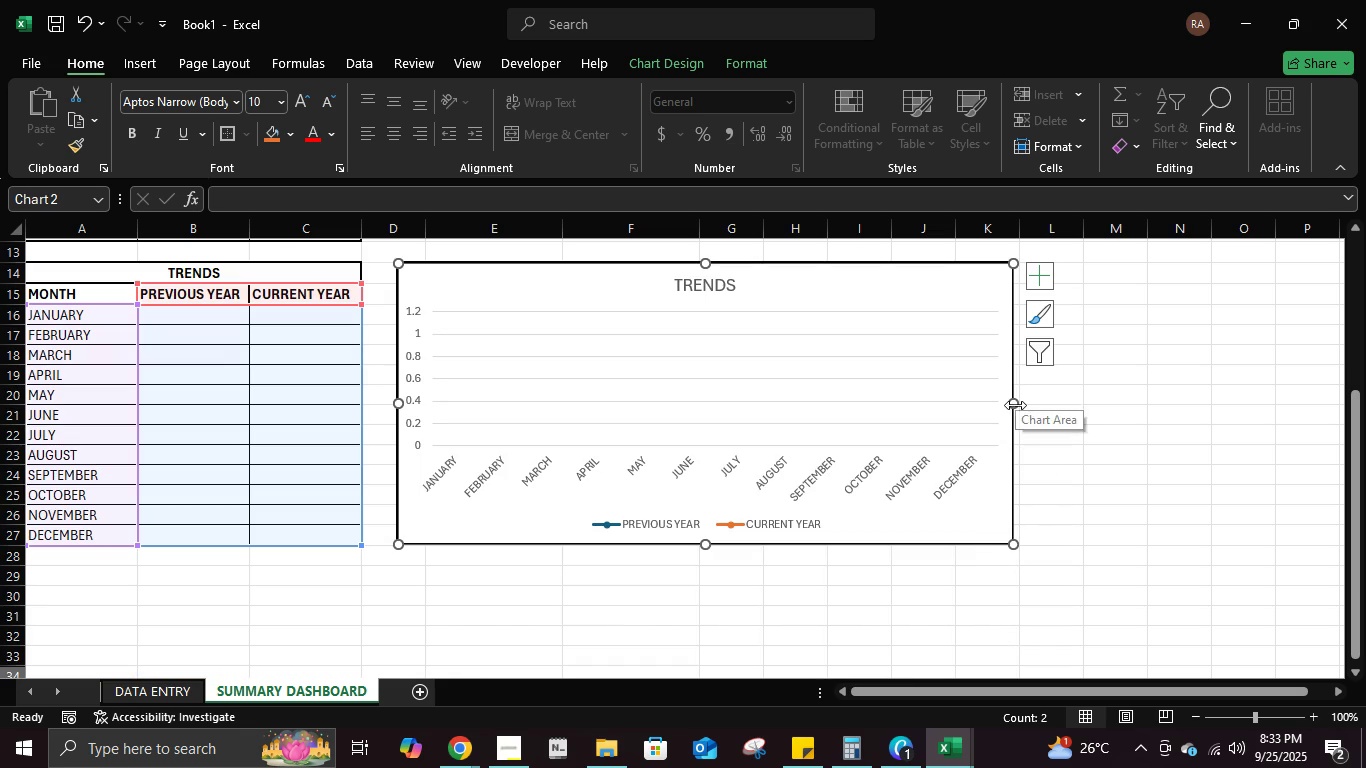 
left_click([1015, 405])